 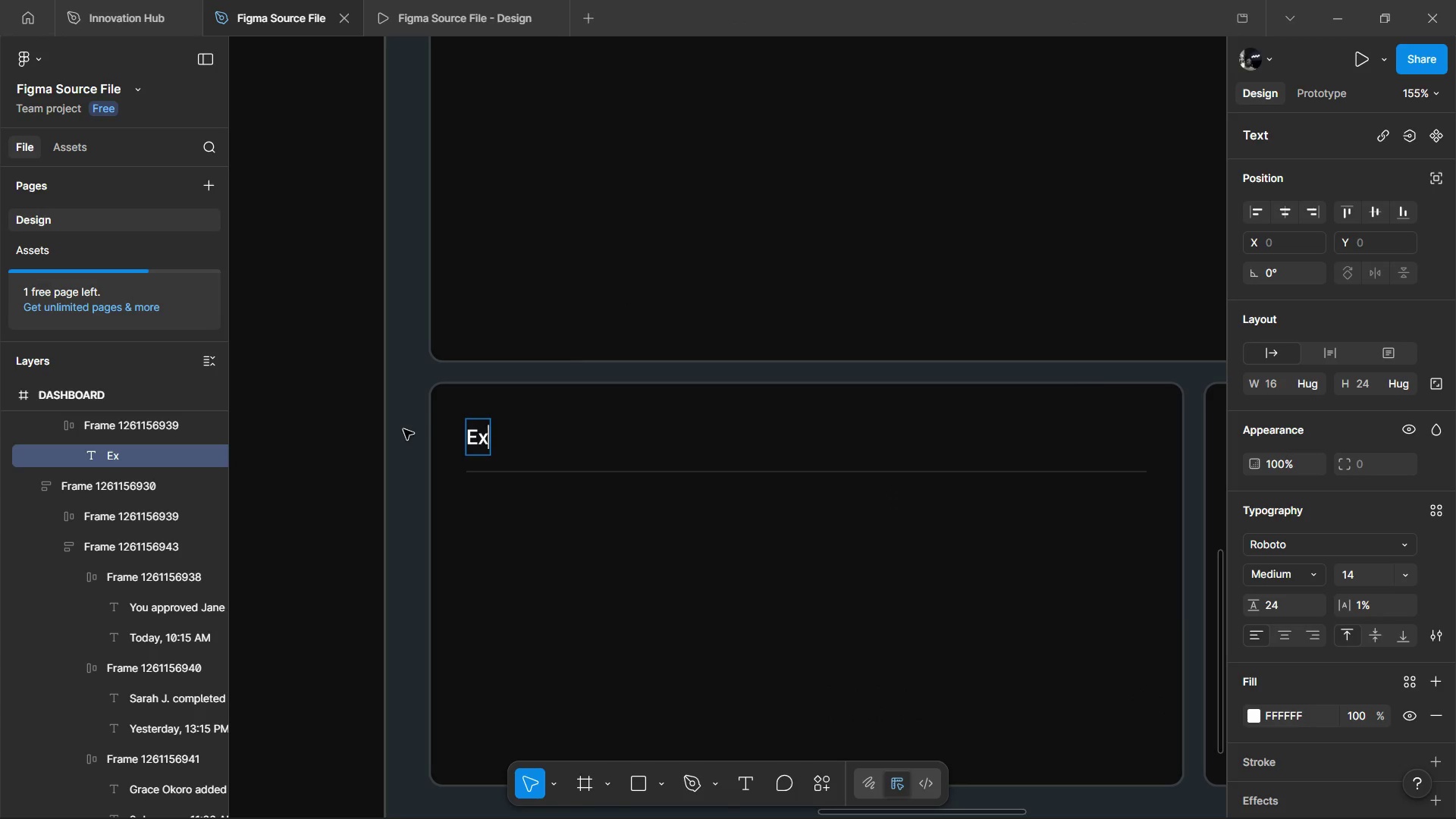 
hold_key(key=ShiftLeft, duration=0.31)
 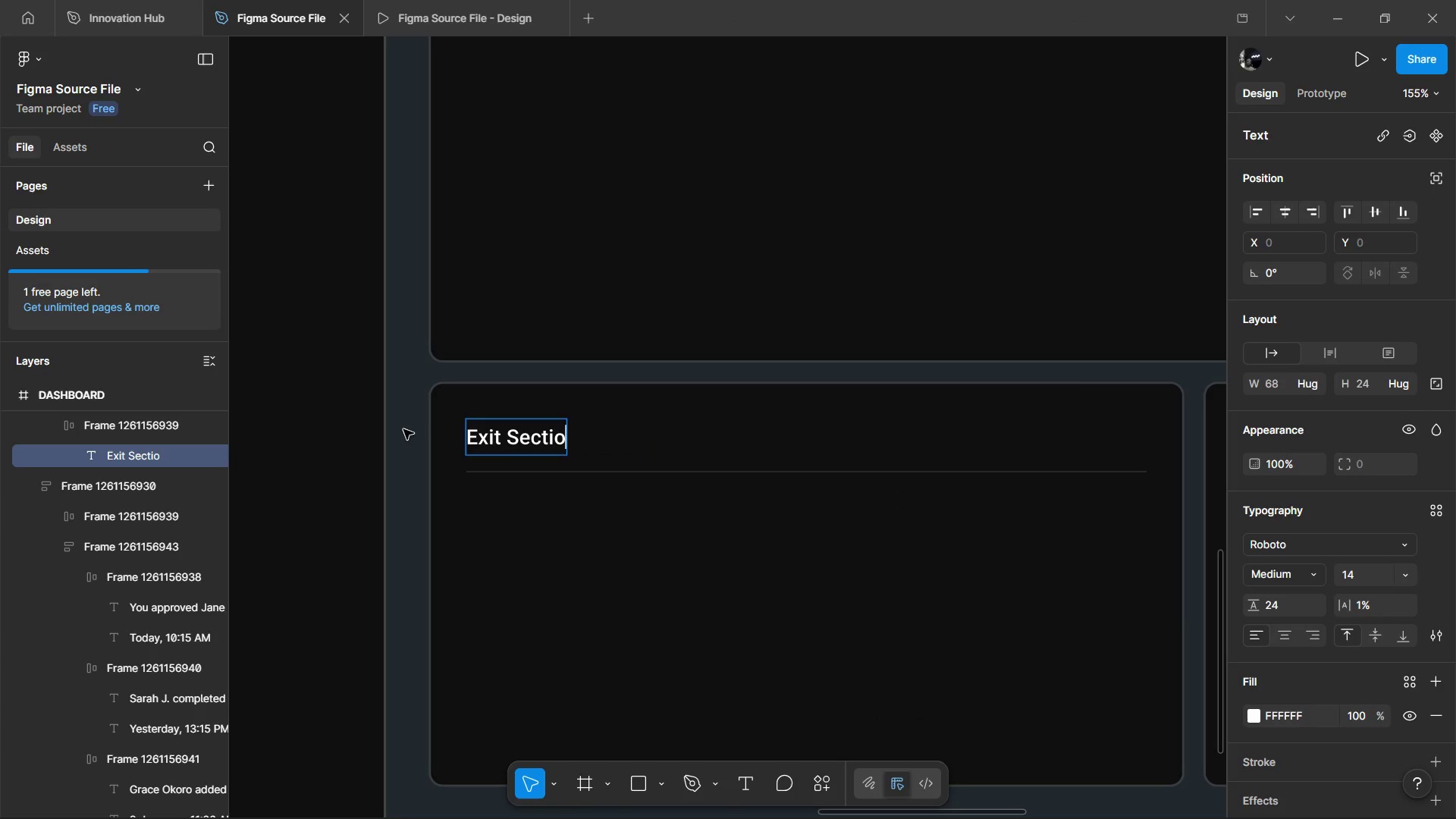 
hold_key(key=ControlLeft, duration=0.34)
 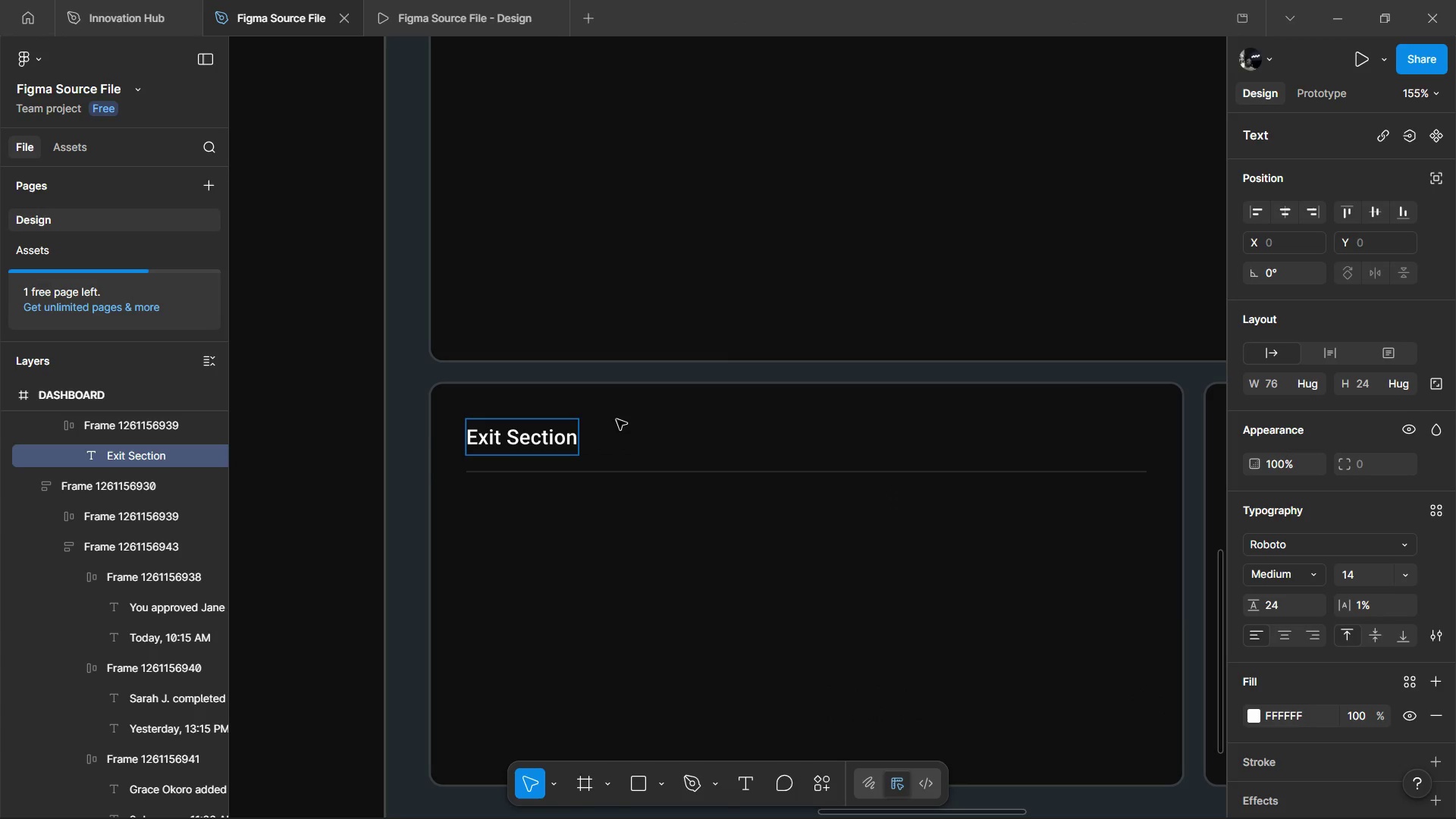 
key(Alt+Tab)
 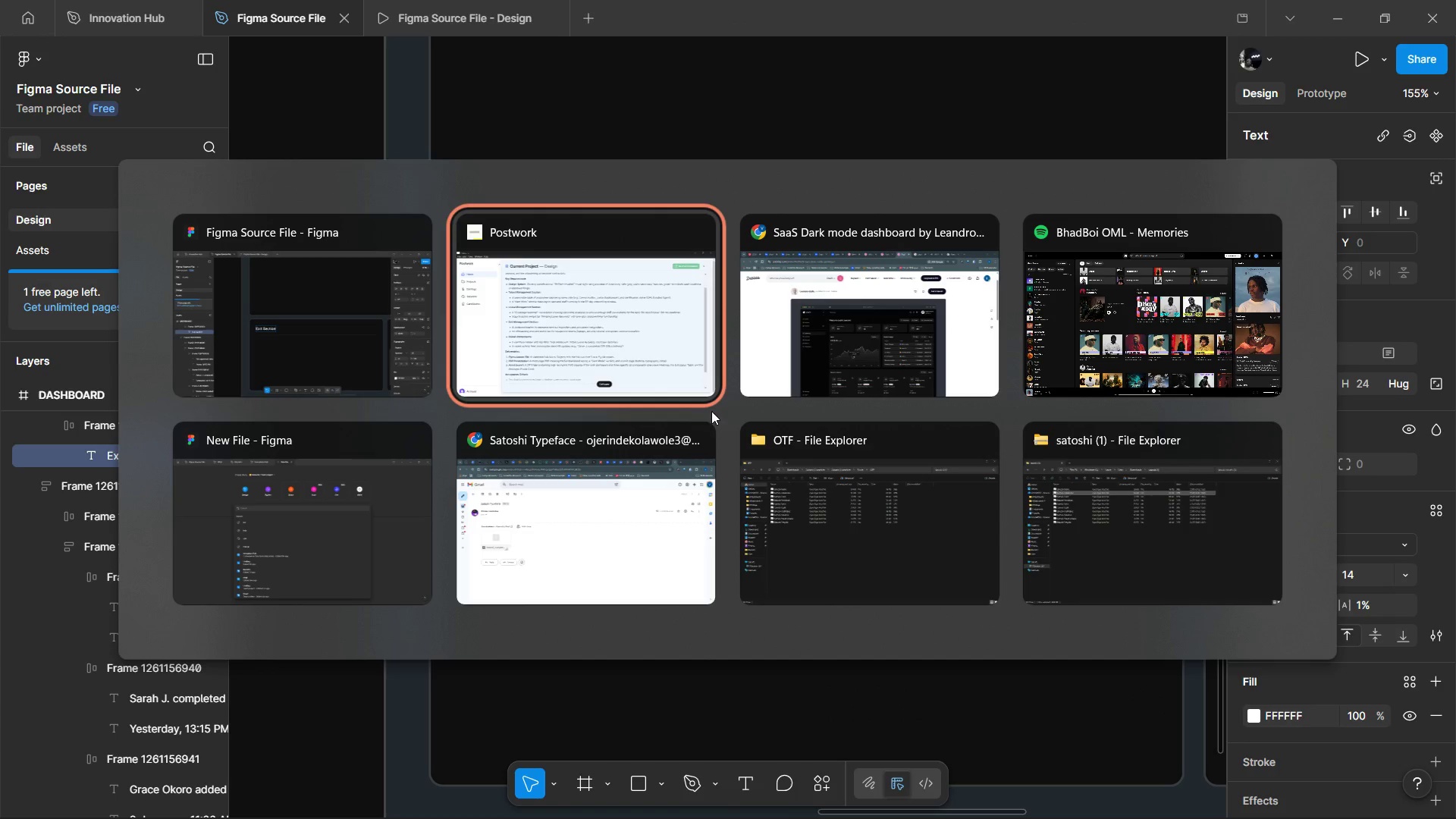 
key(Alt+Tab)
 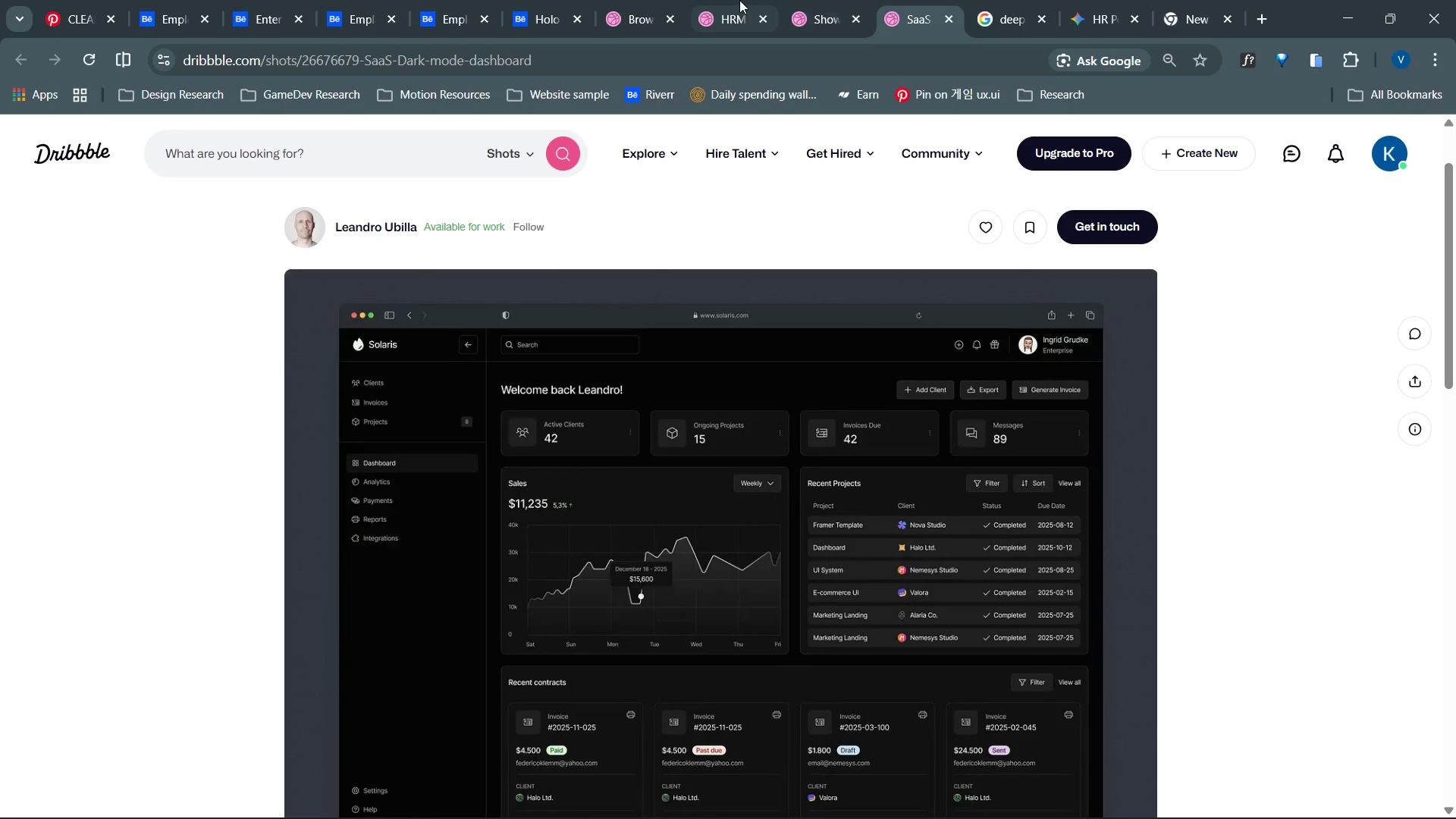 
double_click([720, 15])
 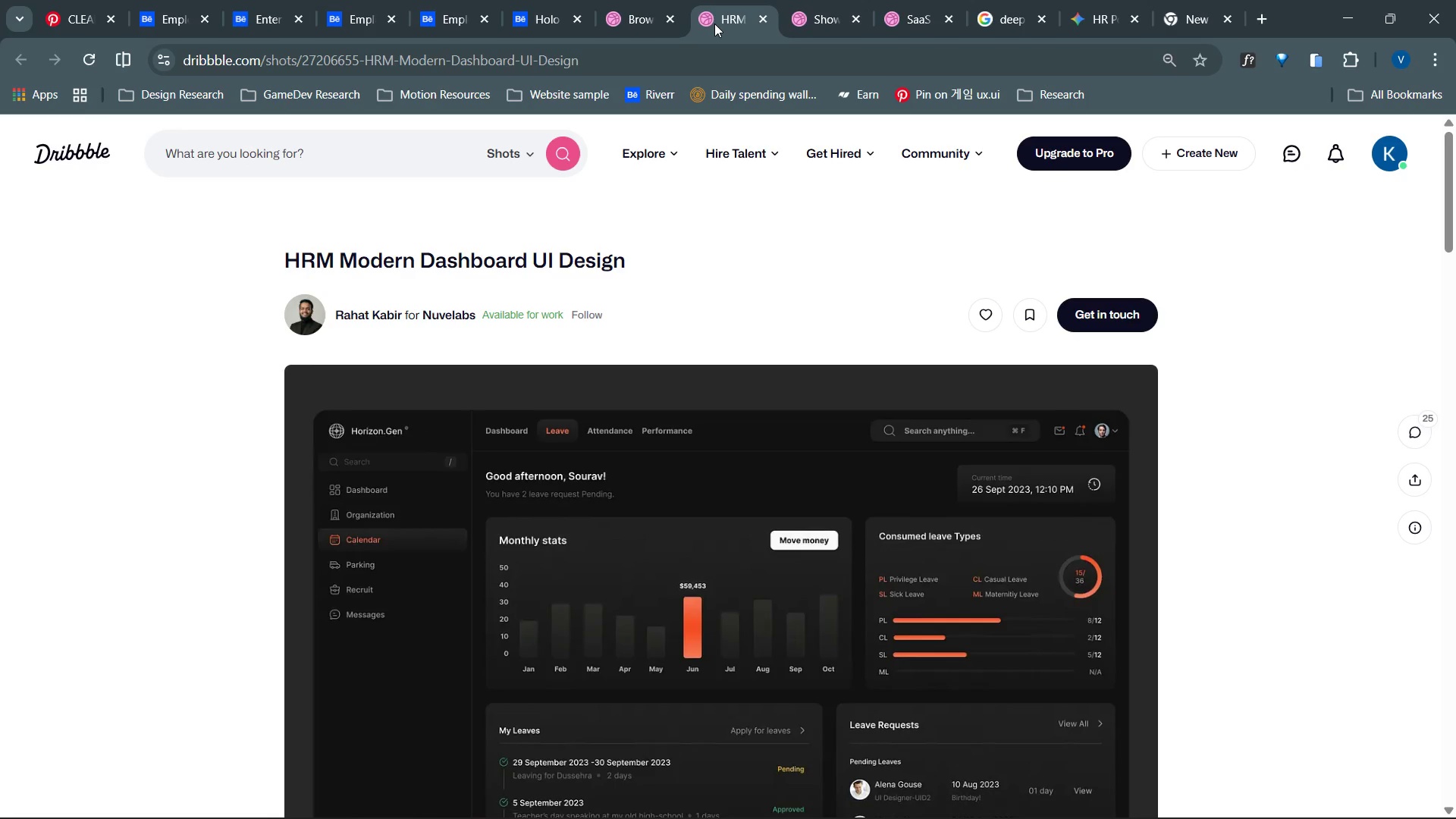 
wait(5.48)
 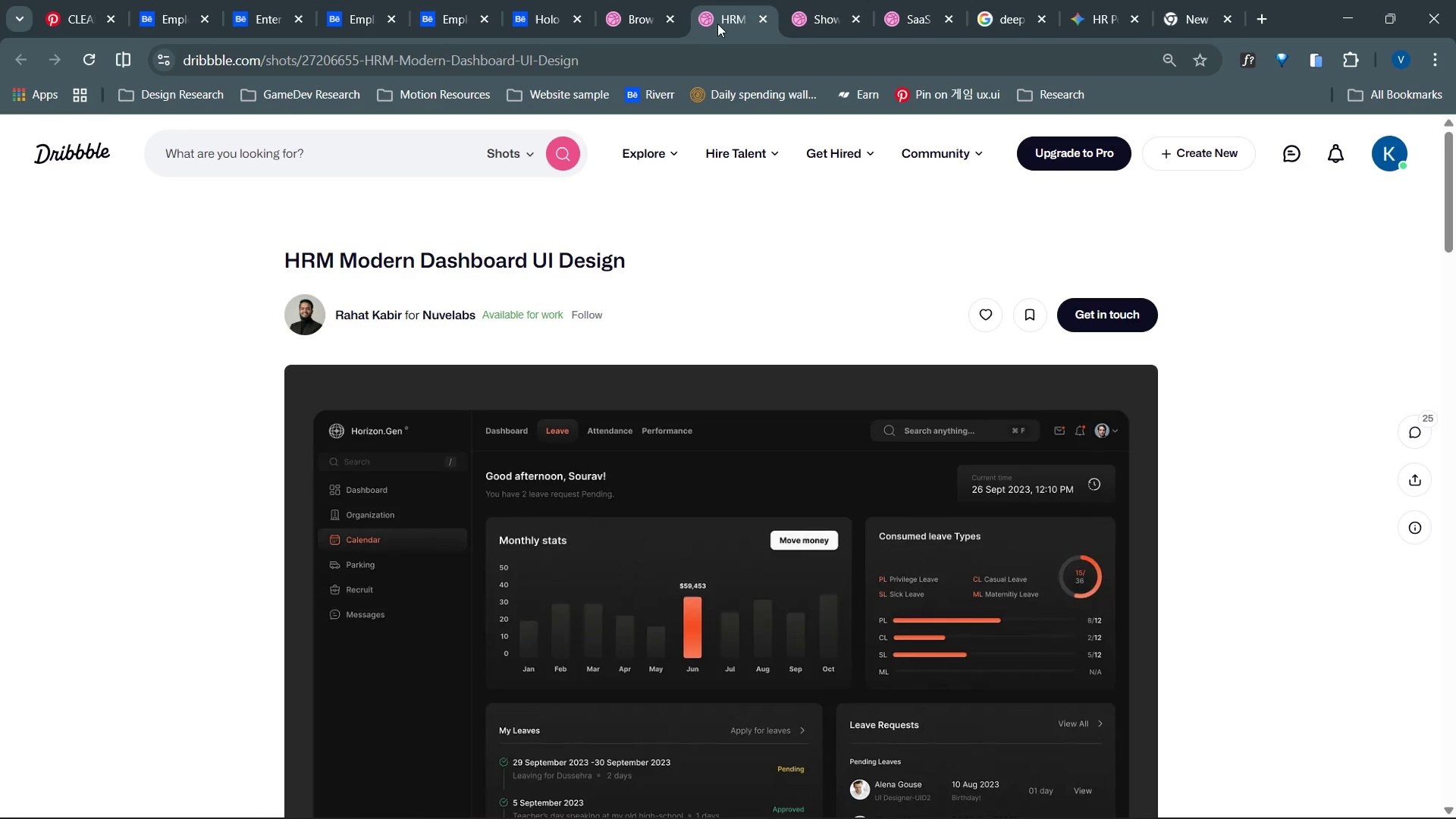 
double_click([713, 26])
 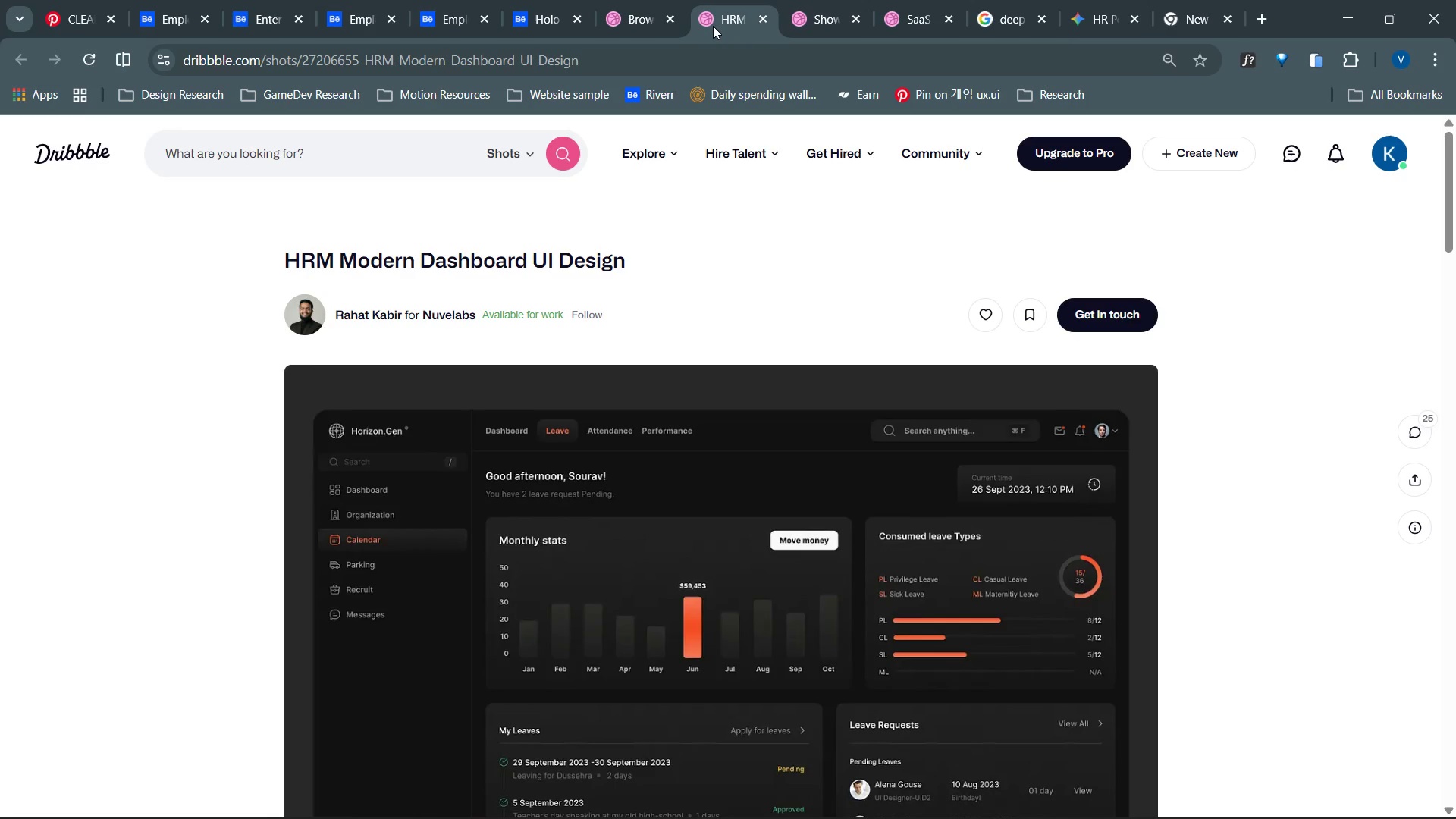 
left_click([713, 26])
 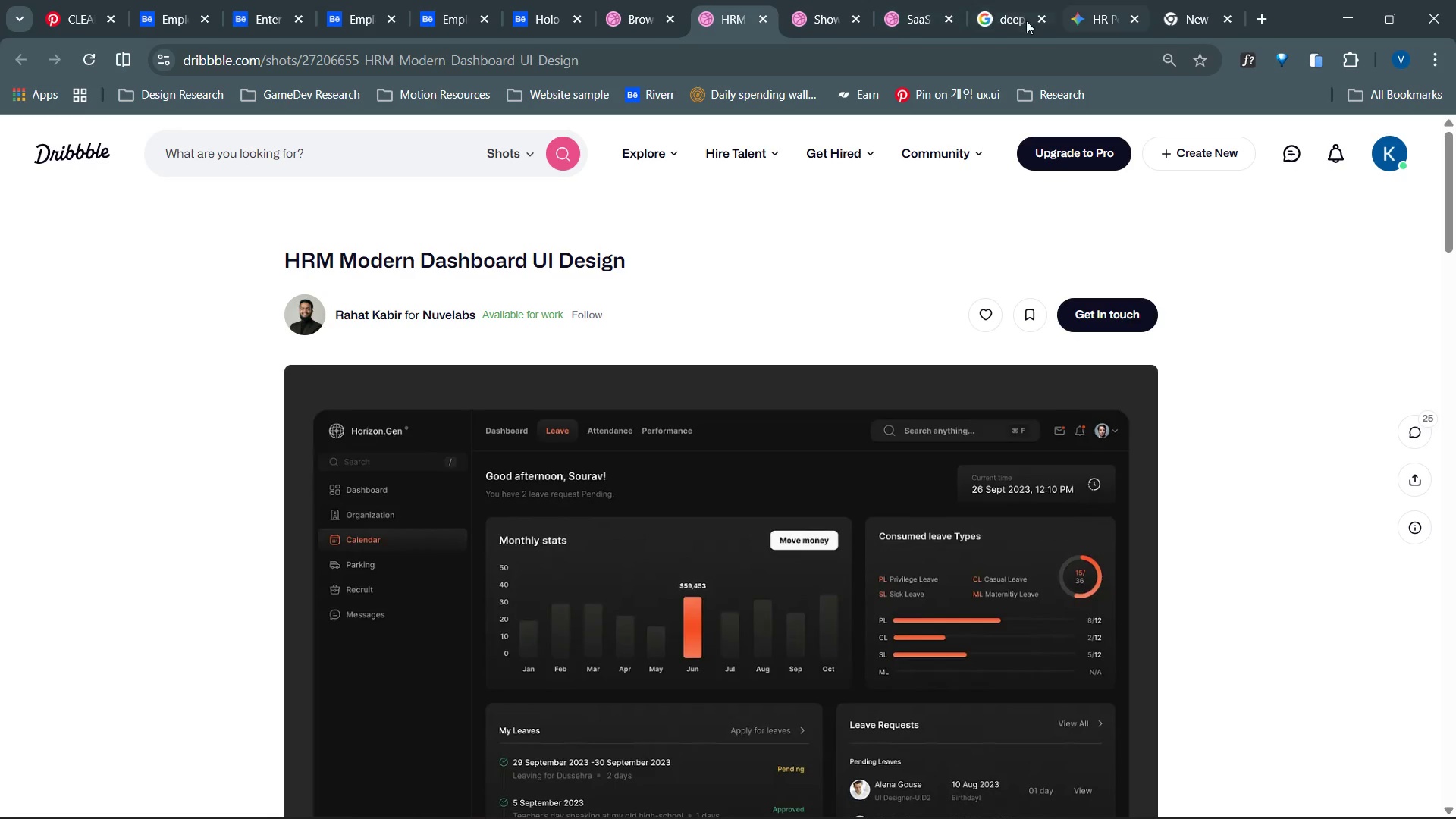 
left_click([1013, 22])
 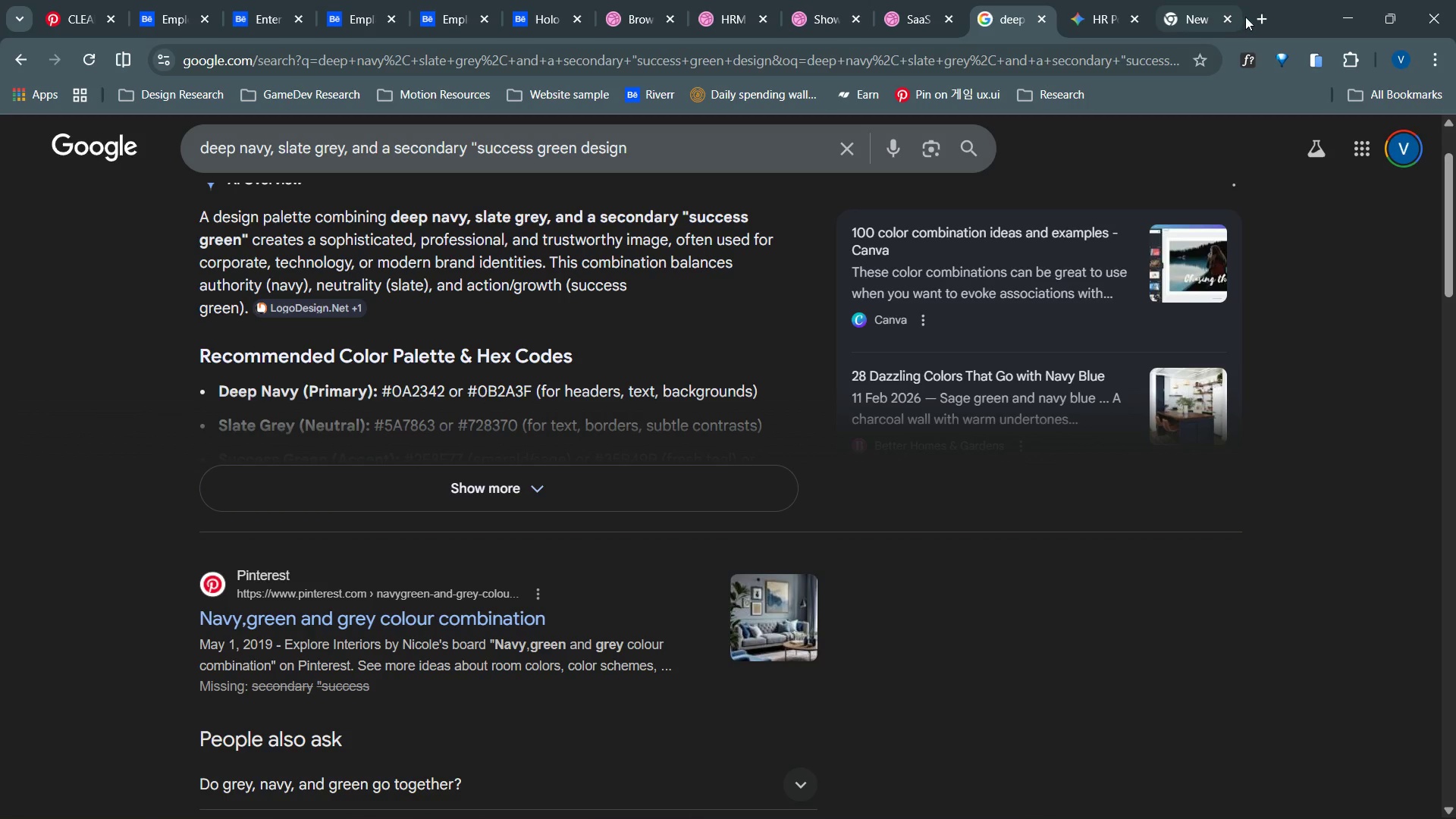 
left_click([1254, 16])
 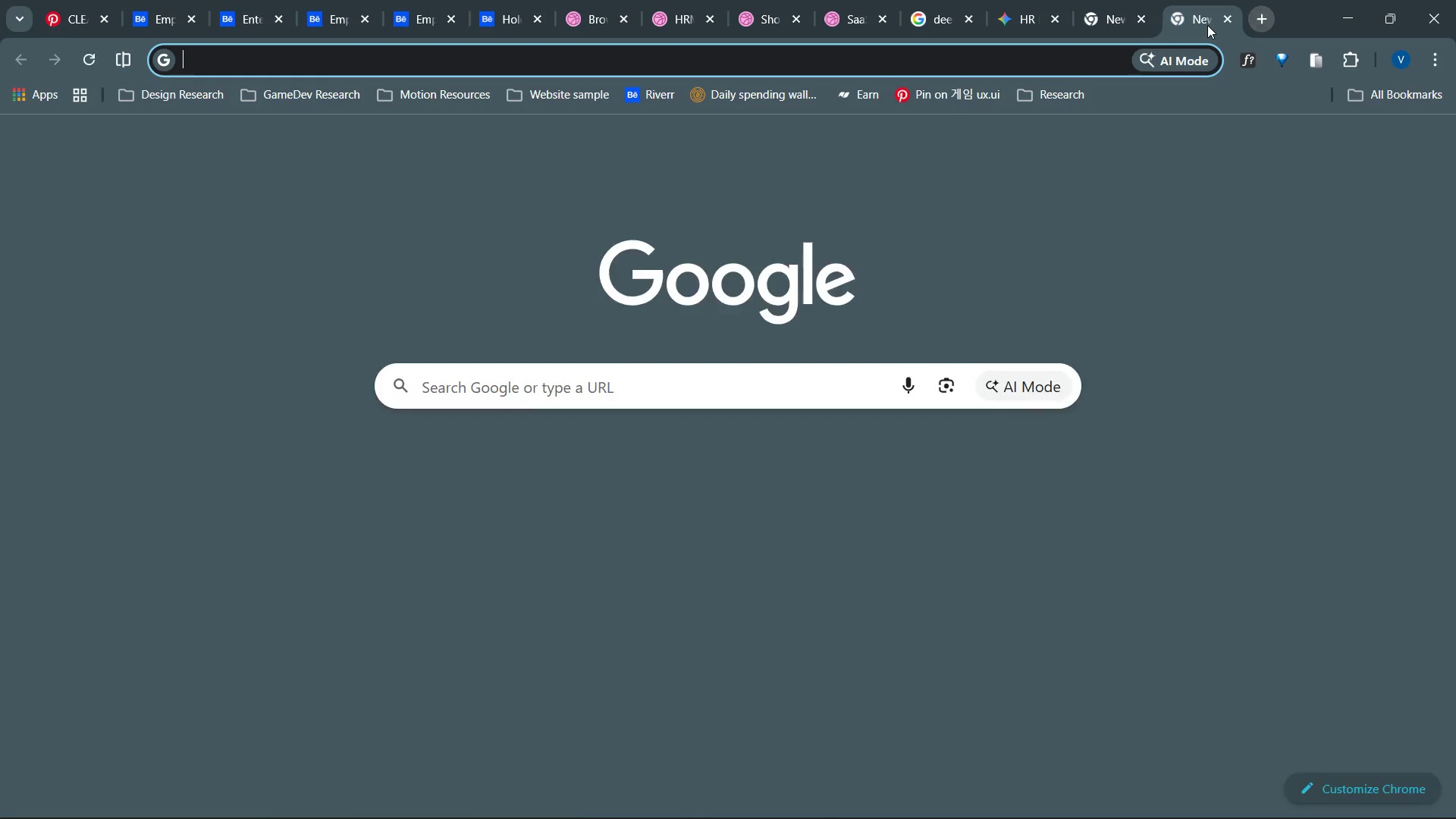 
double_click([1207, 25])
 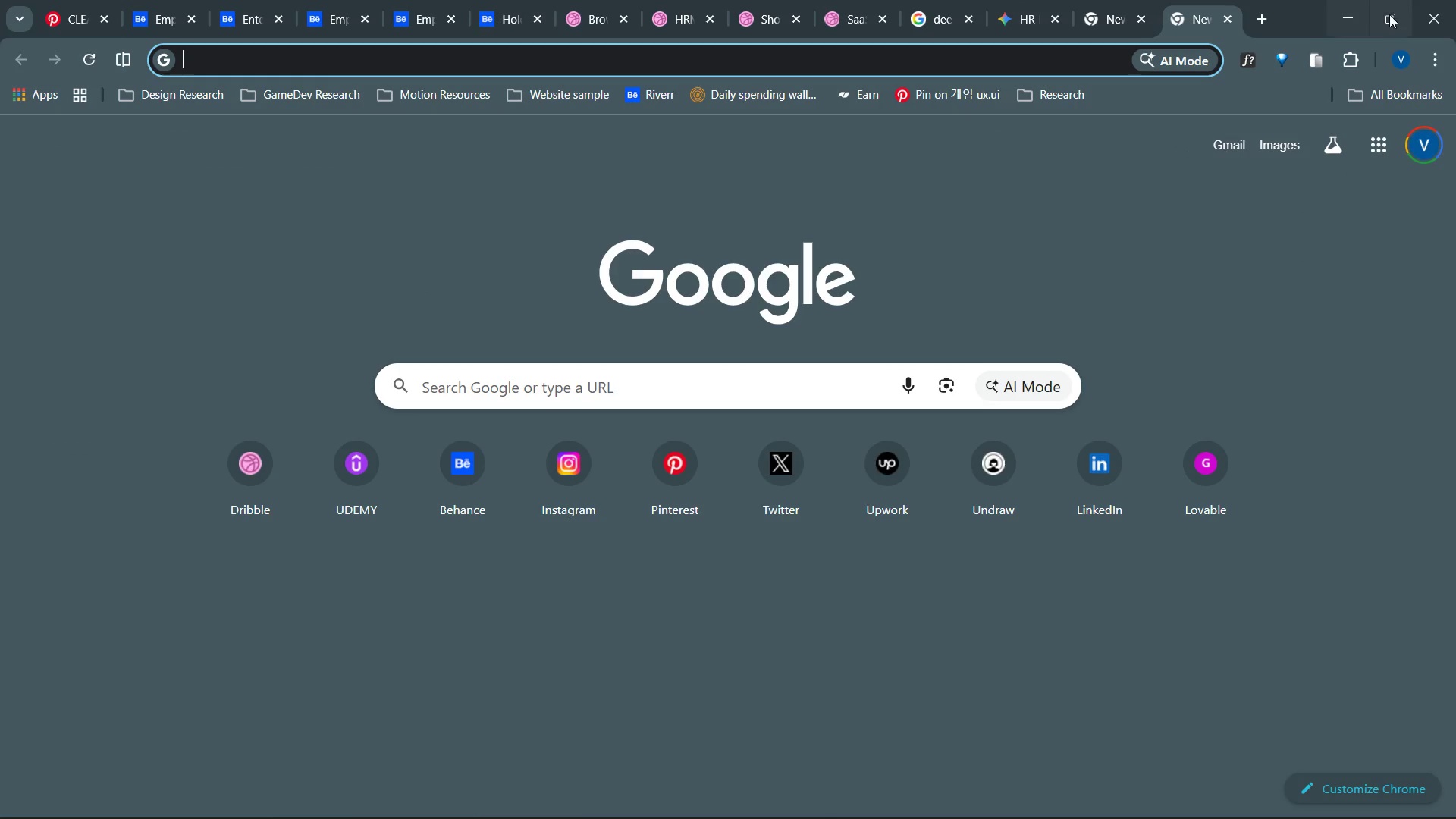 
left_click([1389, 14])
 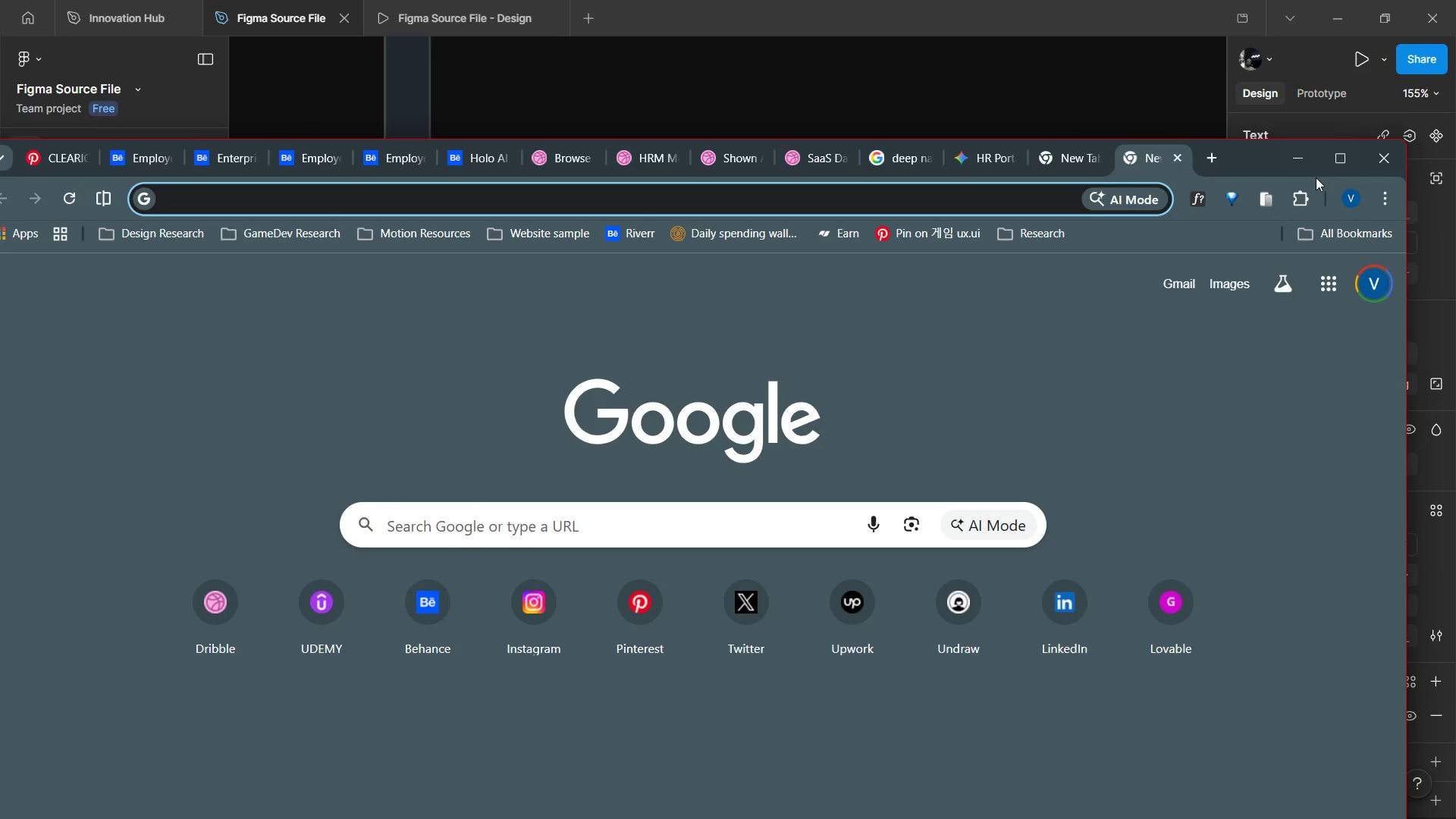 
left_click([1327, 159])
 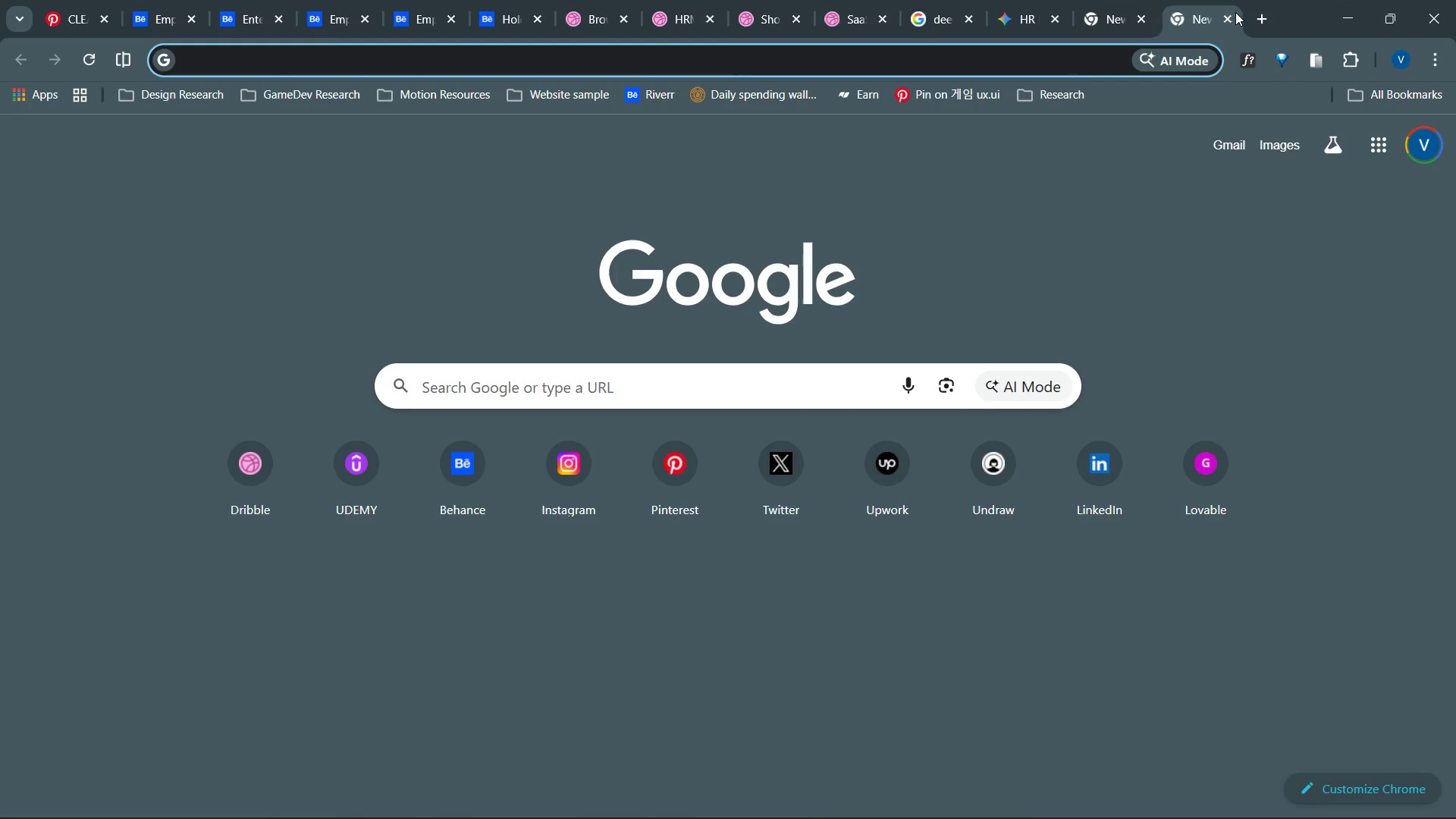 
left_click([1225, 20])
 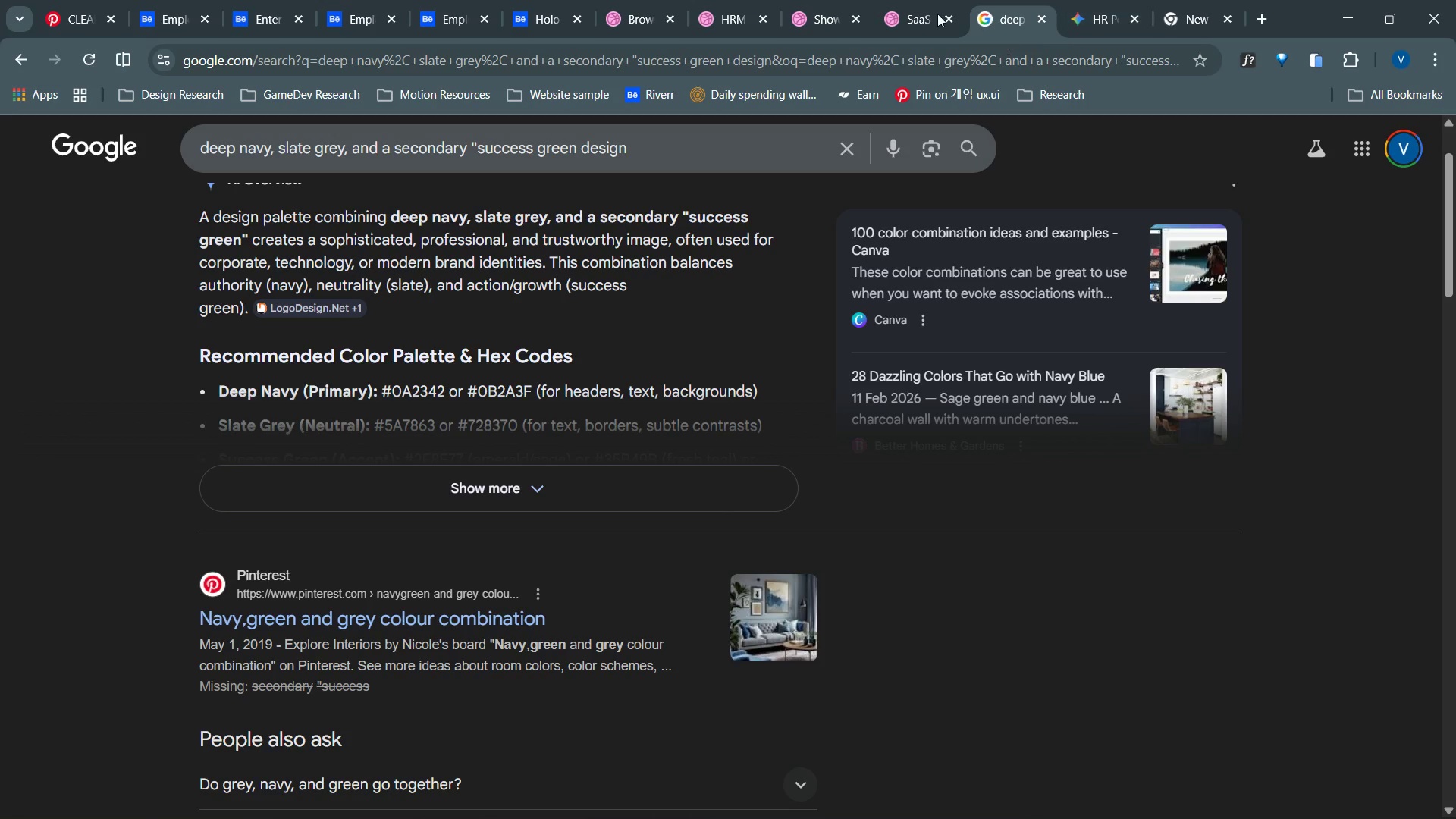 
left_click([915, 17])
 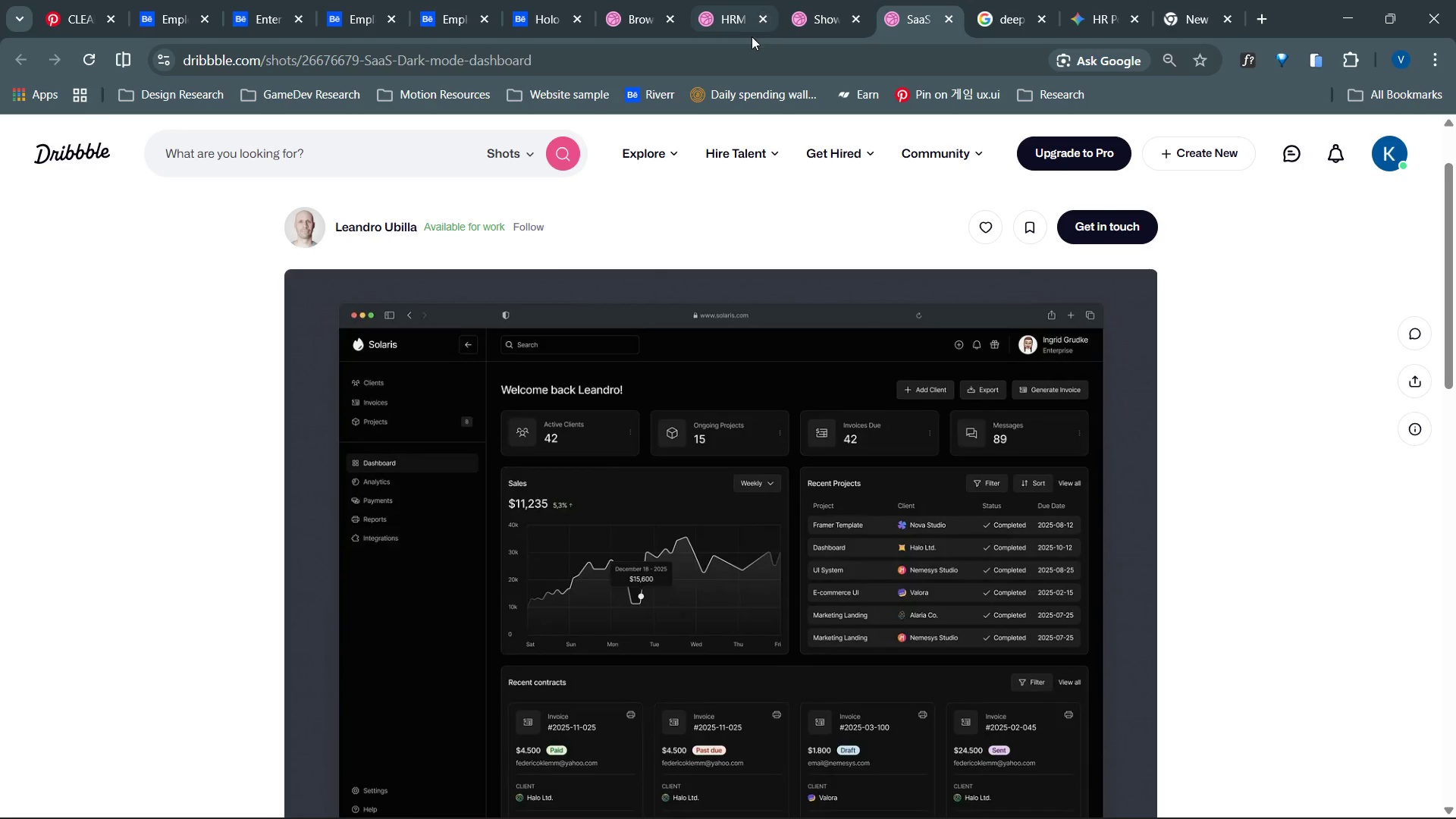 
left_click([710, 29])
 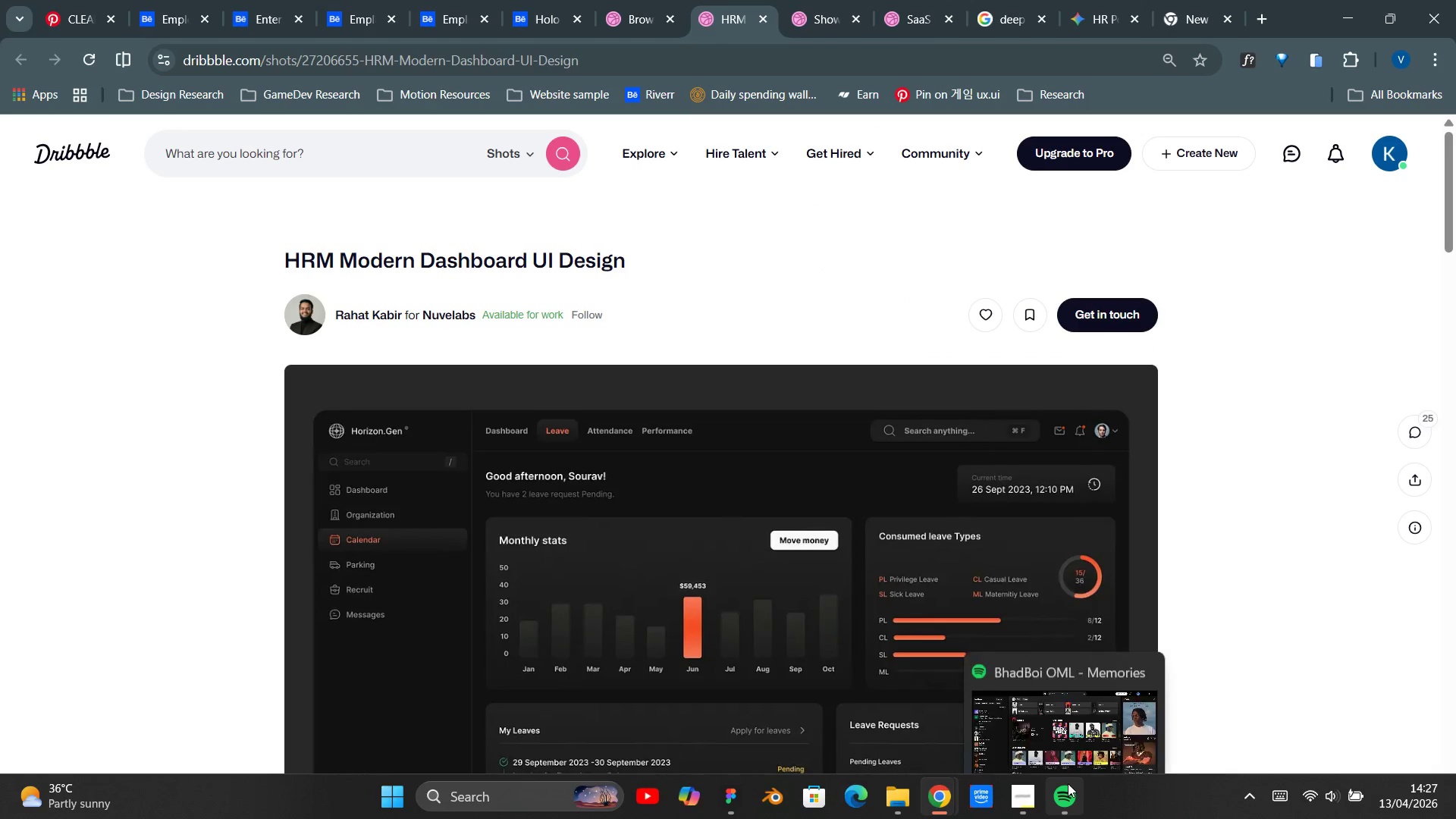 
left_click([1035, 790])